 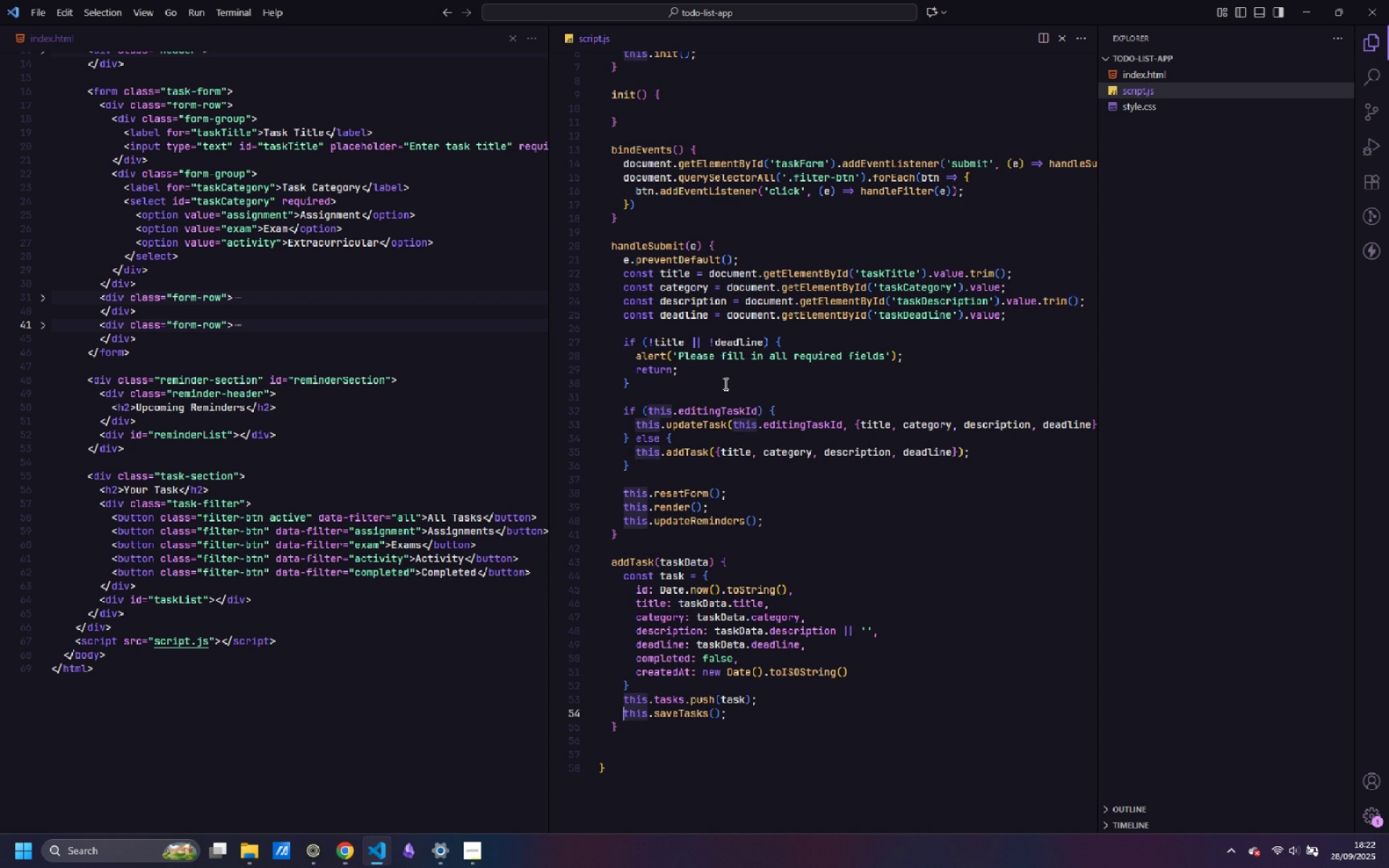 
key(ArrowDown)
 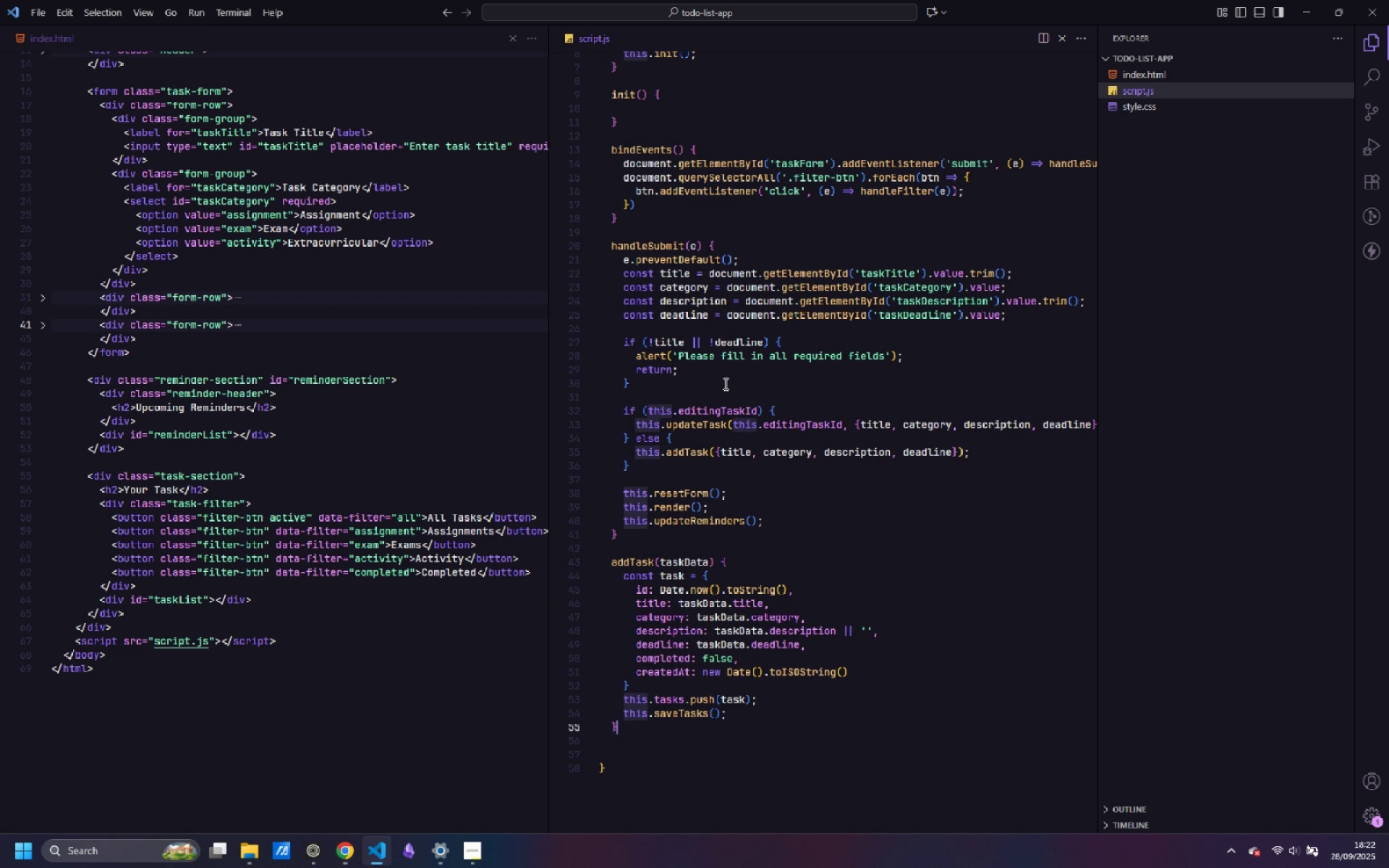 
key(ArrowDown)
 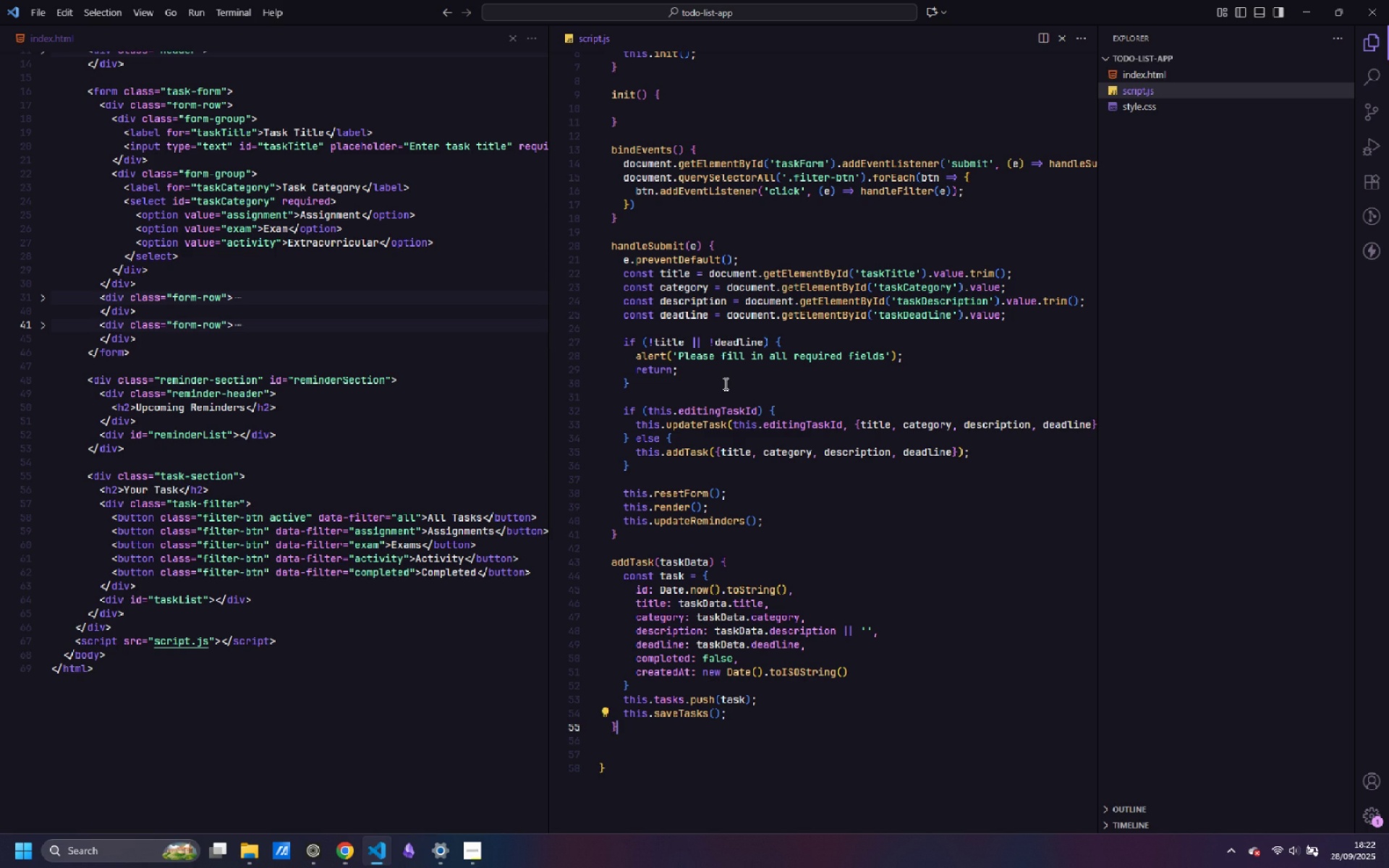 
key(Enter)
 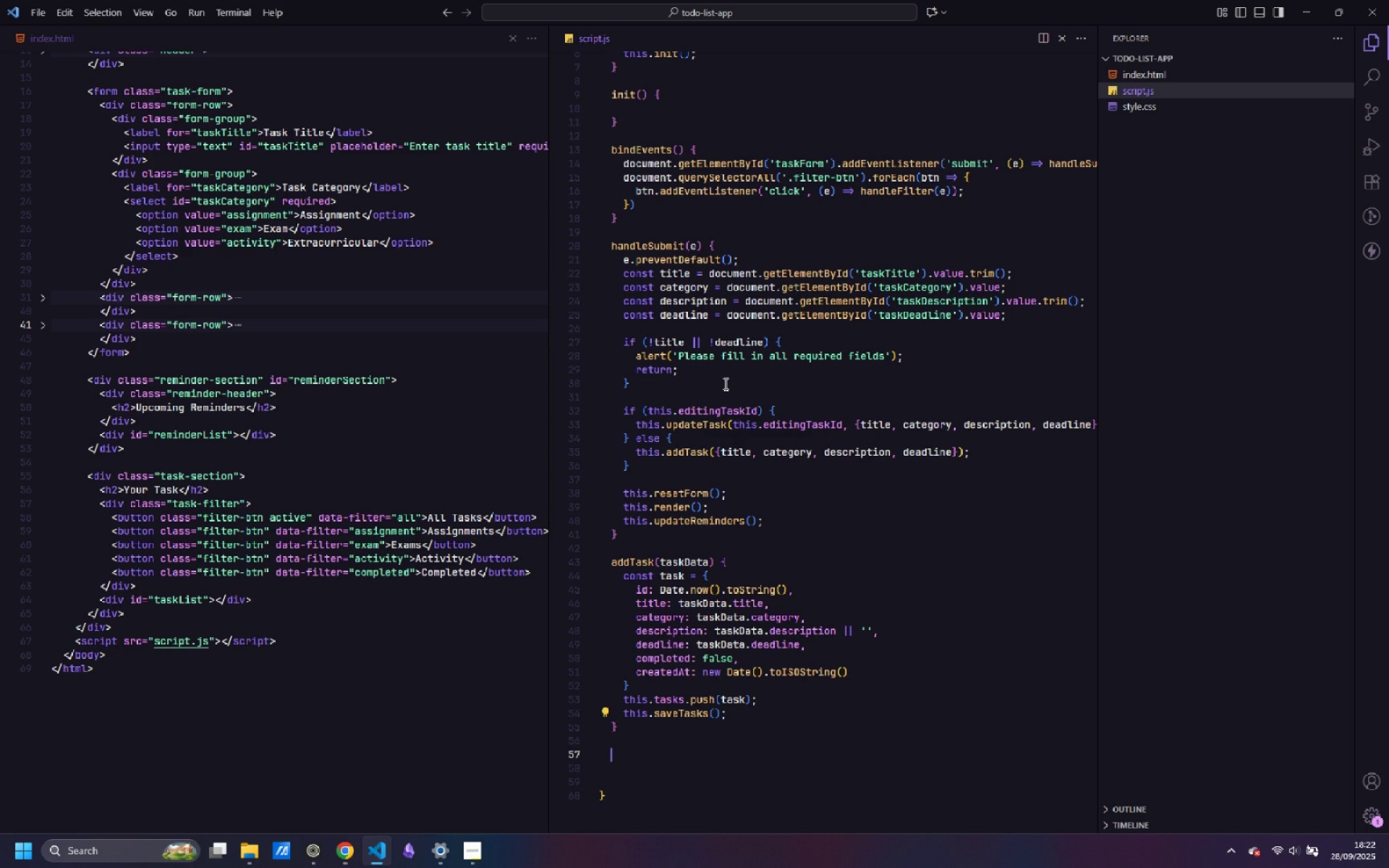 
key(Enter)
 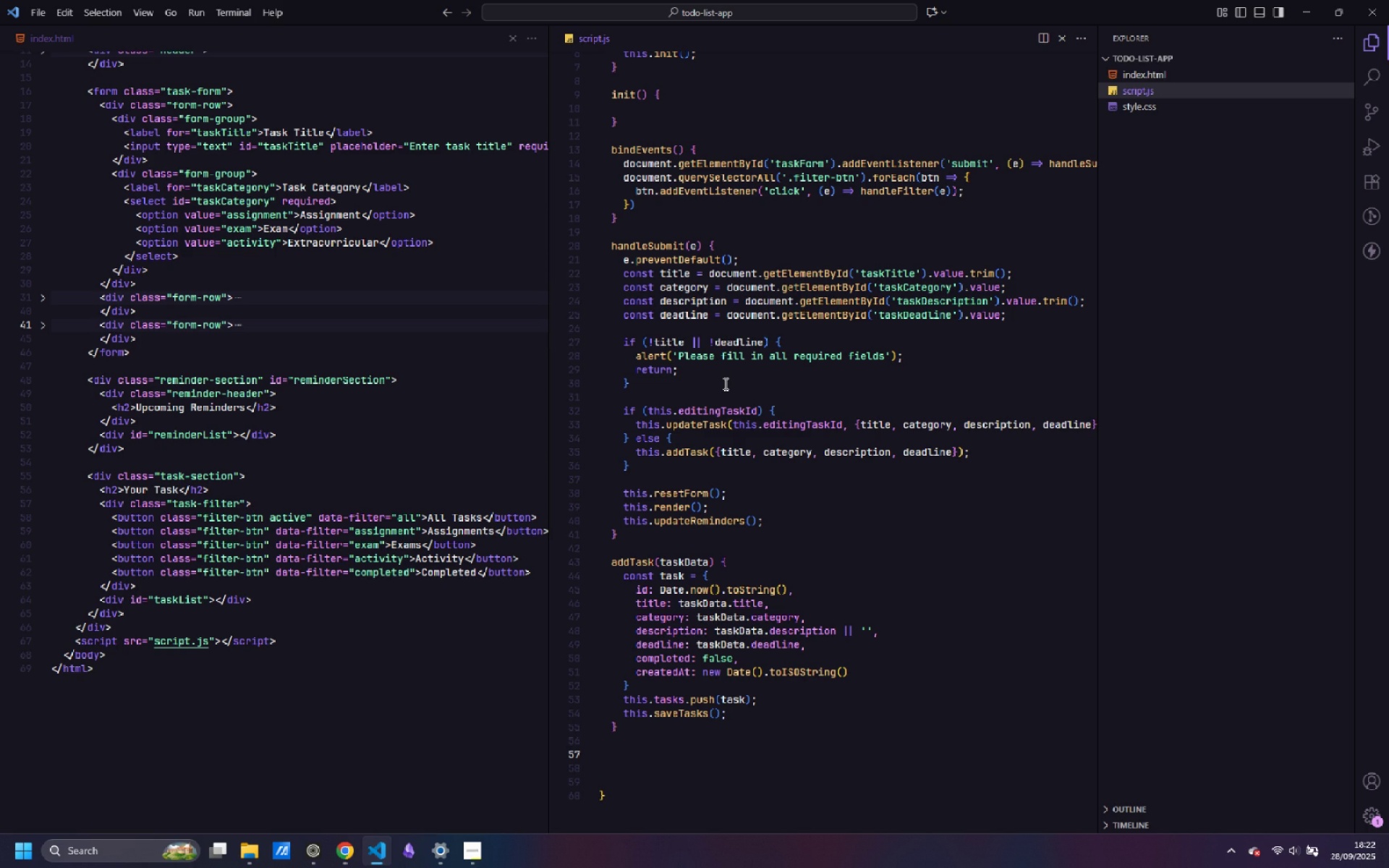 
type(deleteTask)
 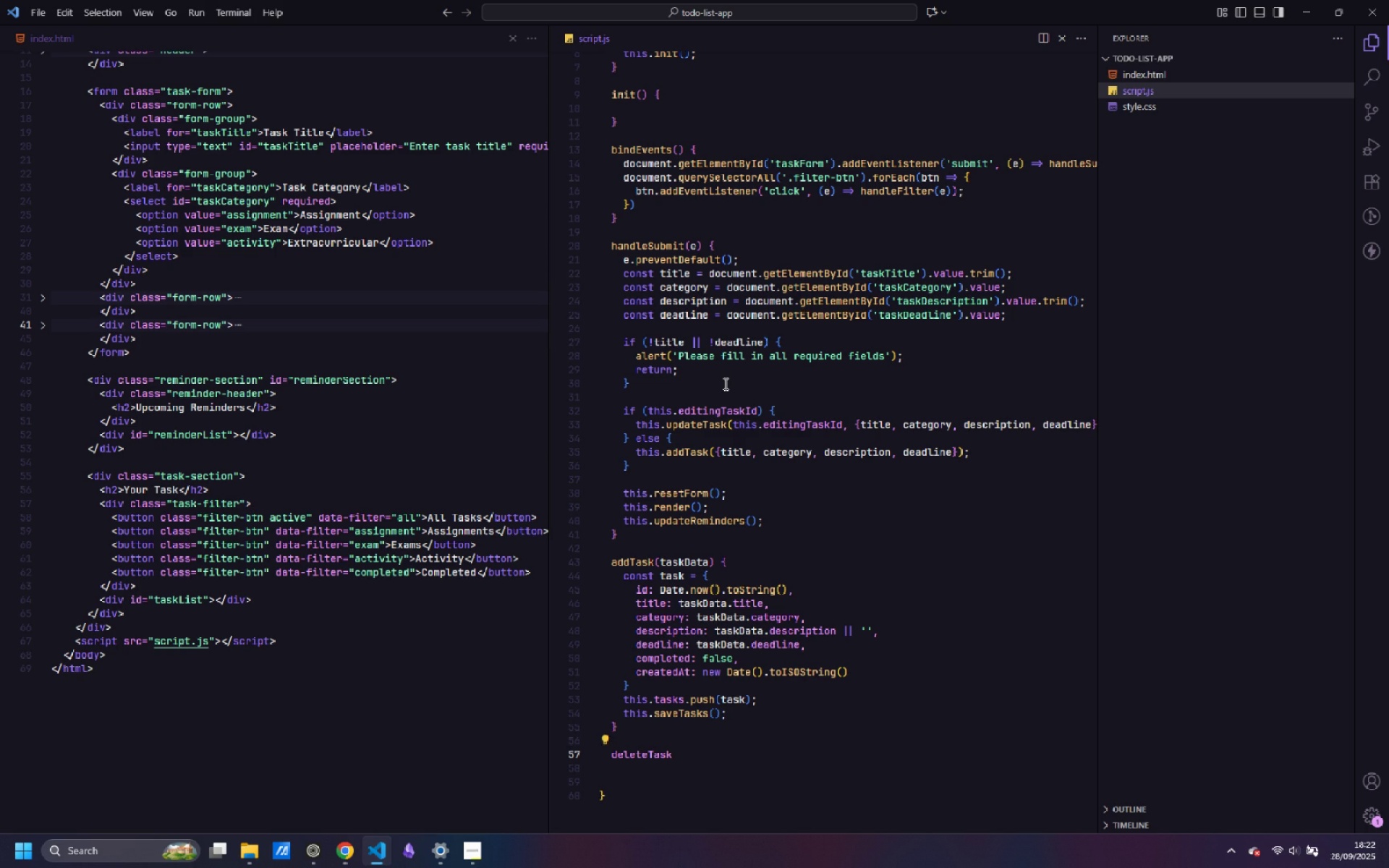 
key(Control+ControlLeft)
 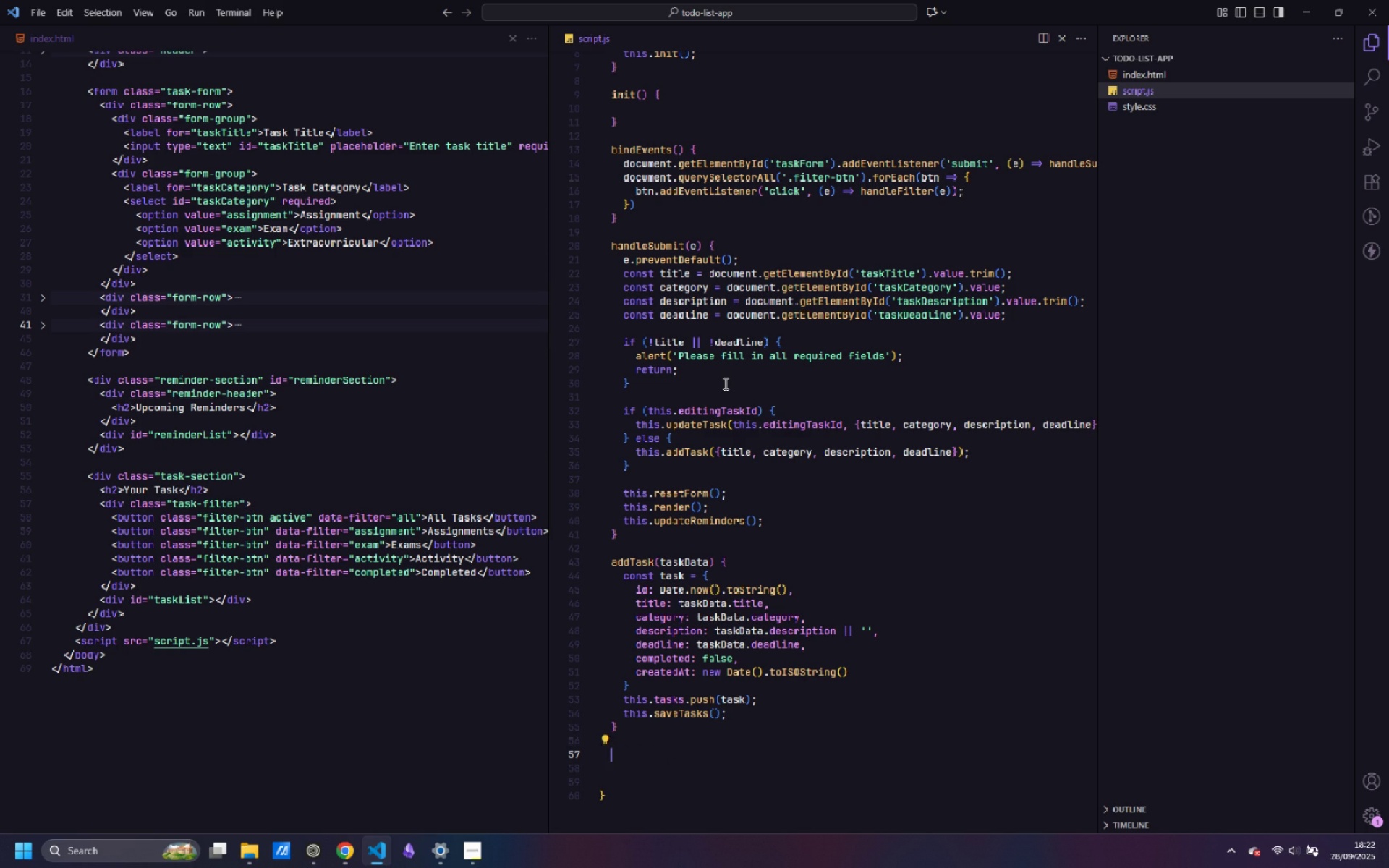 
key(Control+Backspace)
 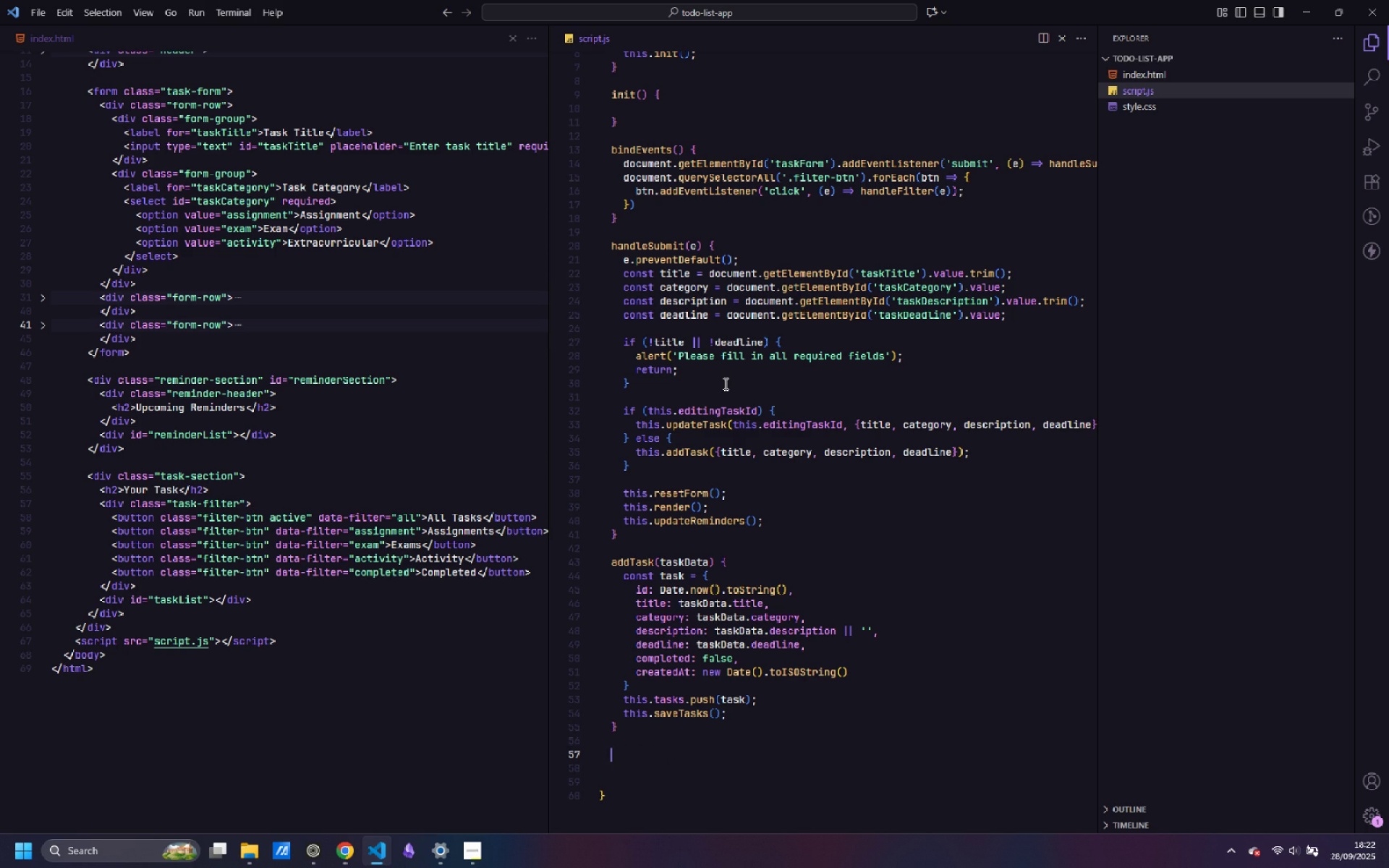 
type(updateTask(id, updates)